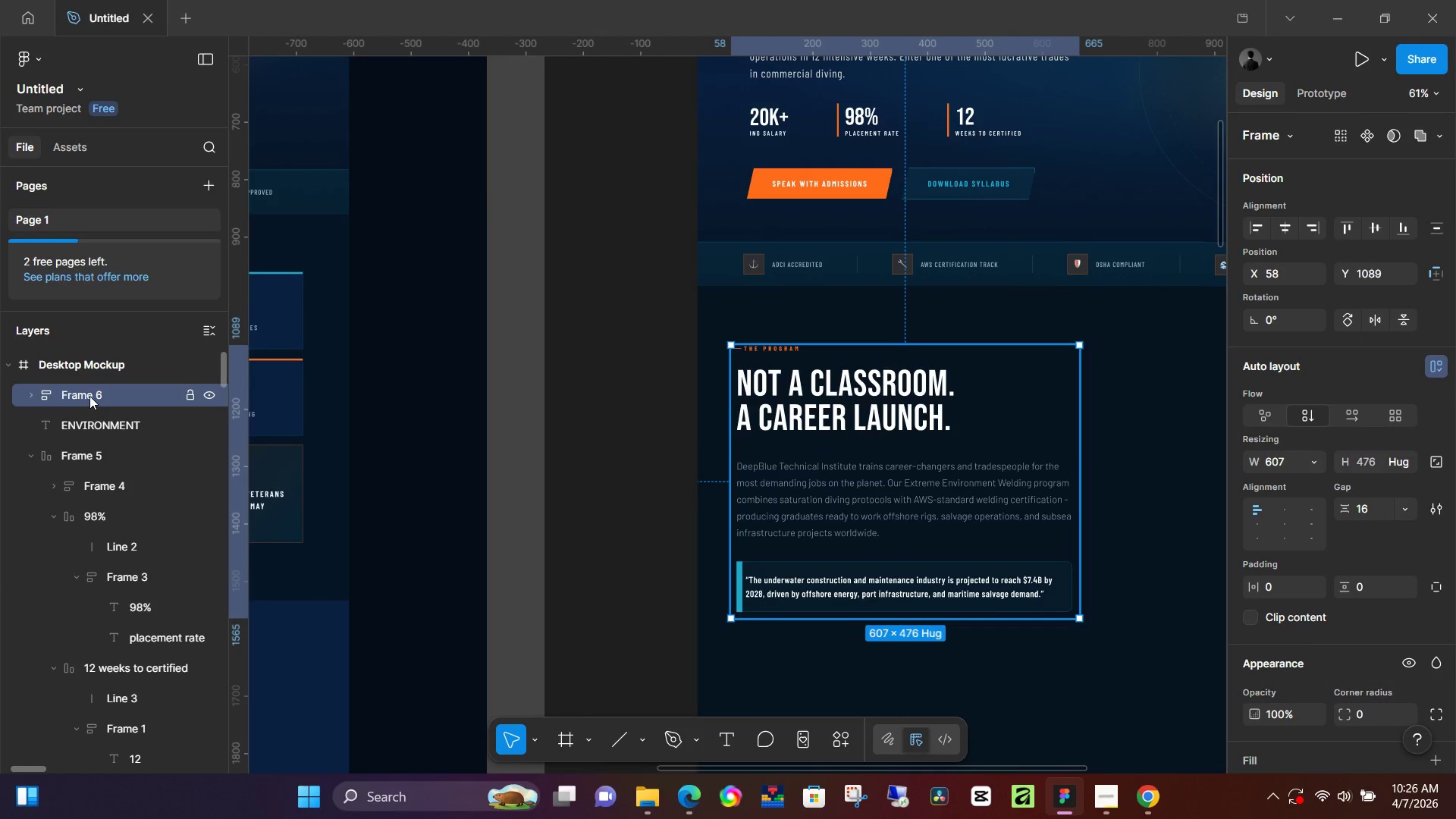 
double_click([91, 394])
 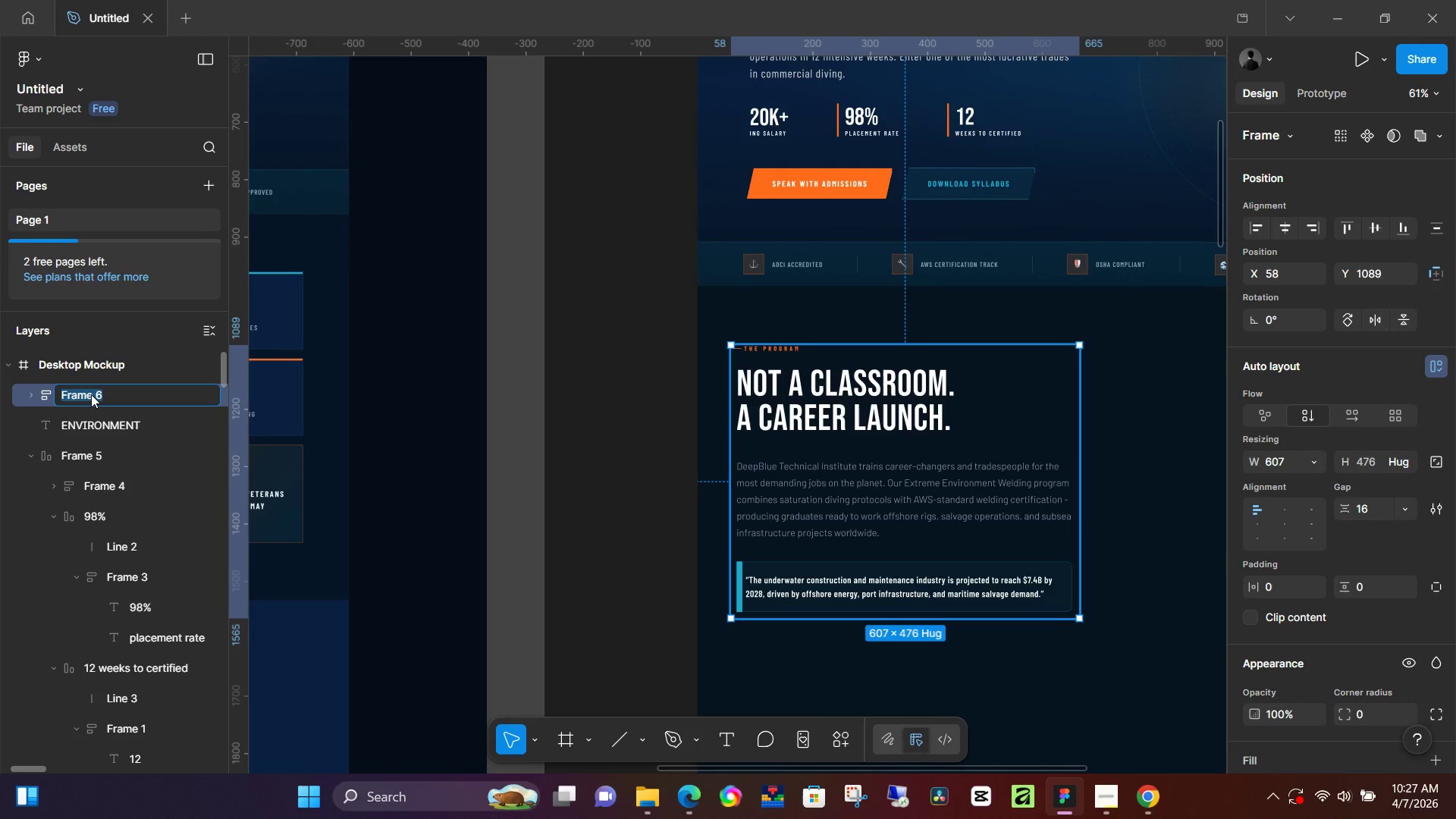 
type(Intro left)
 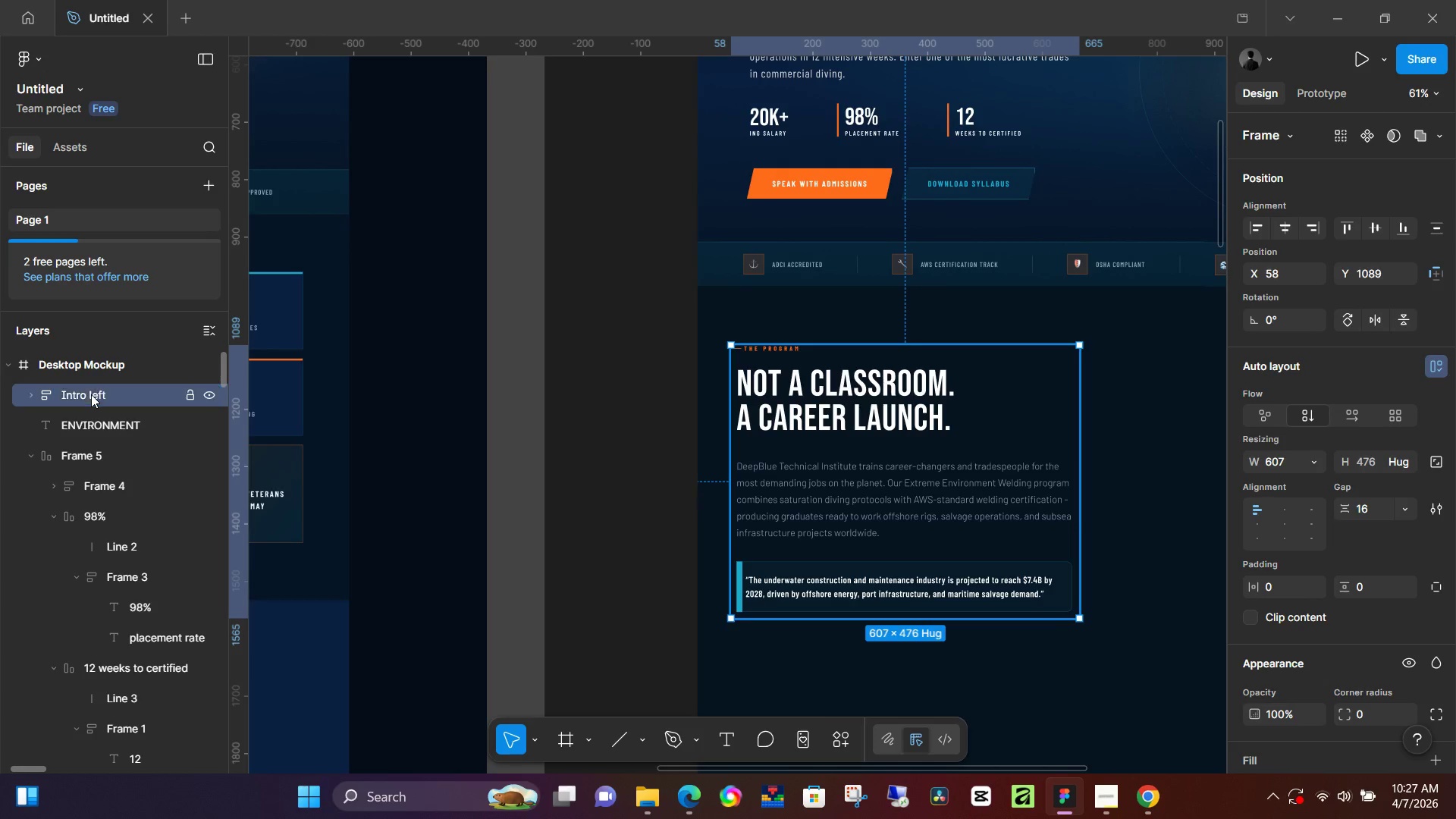 
key(Enter)
 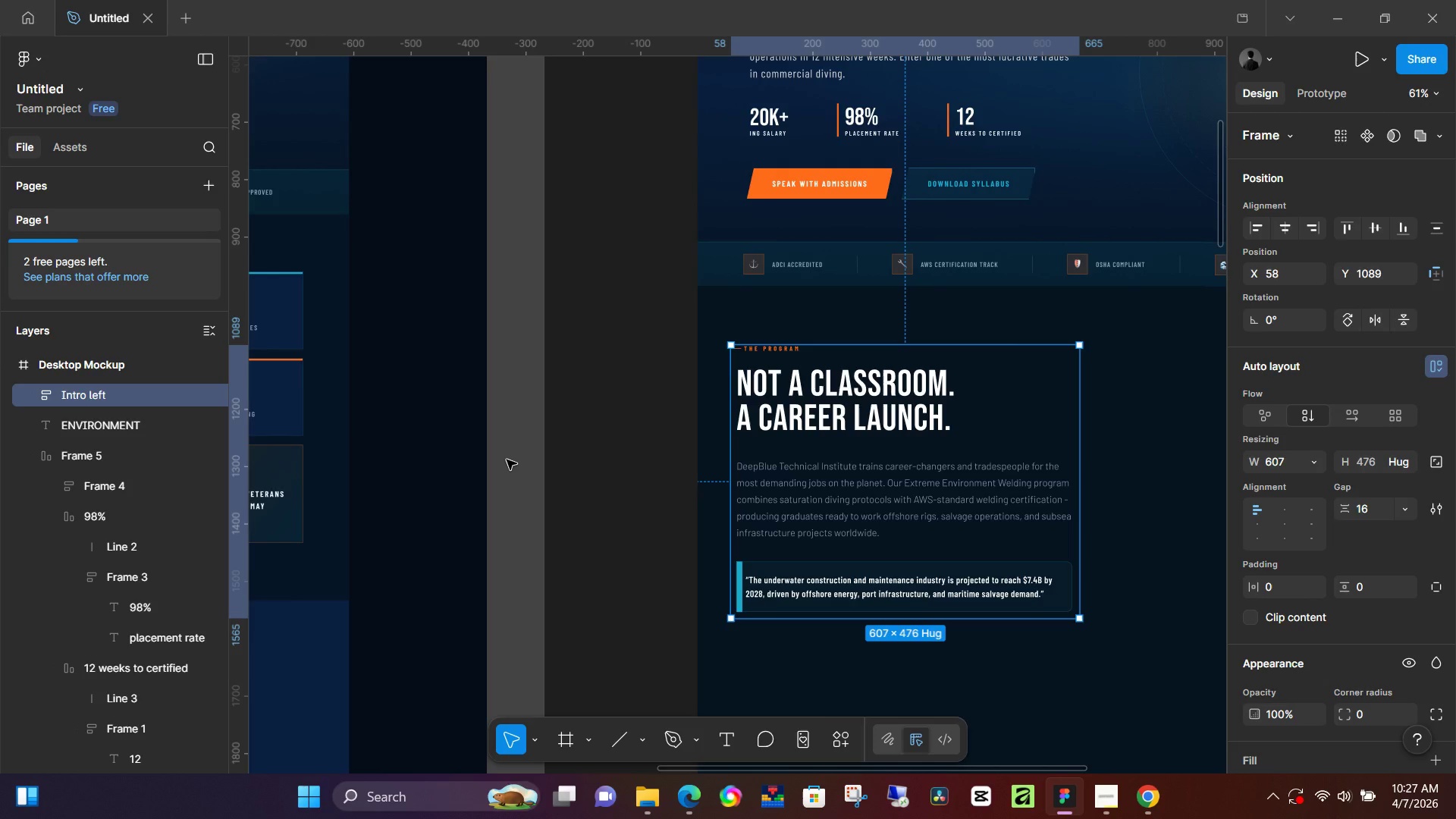 
wait(40.83)
 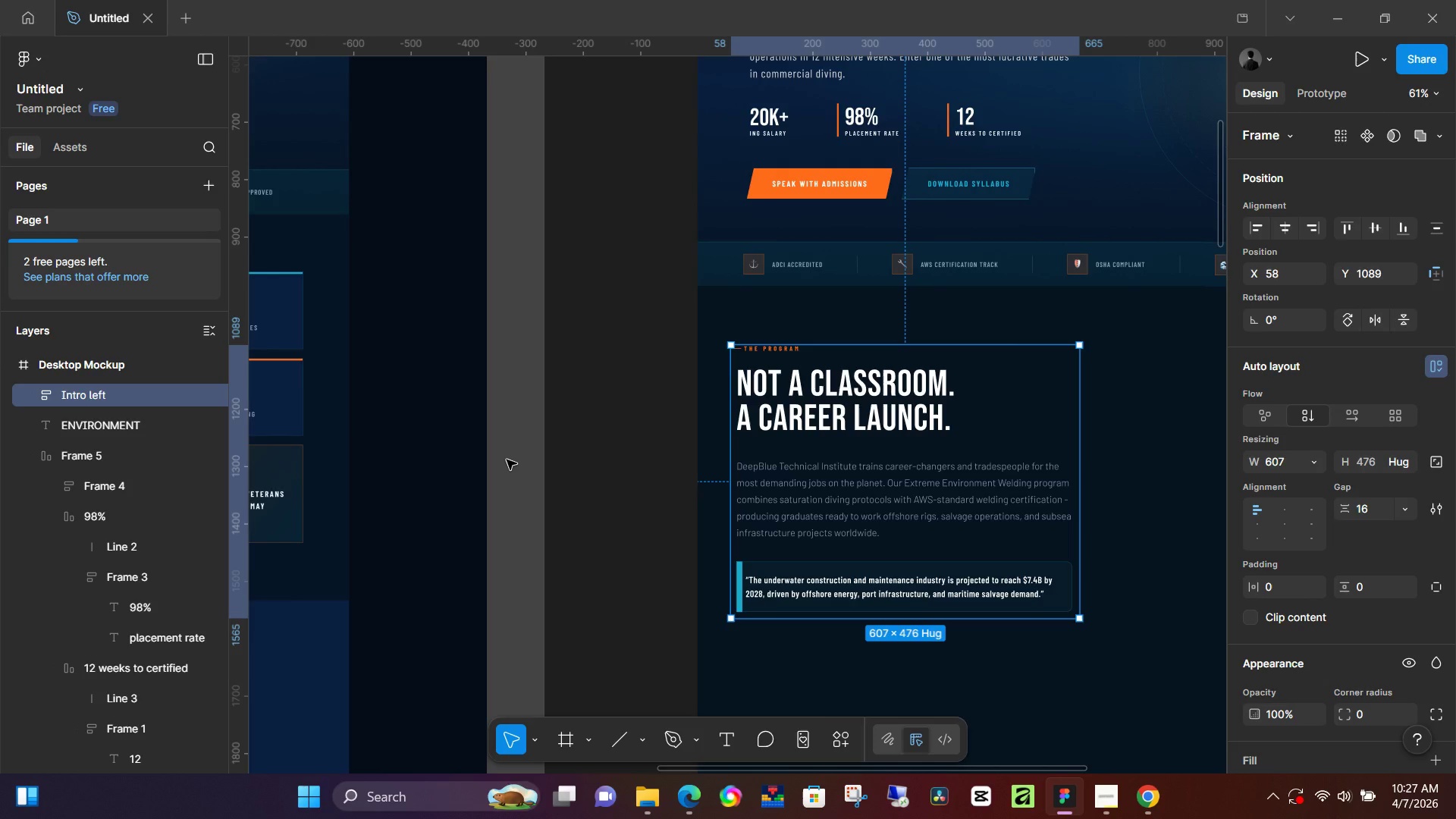 
left_click([1109, 785])